 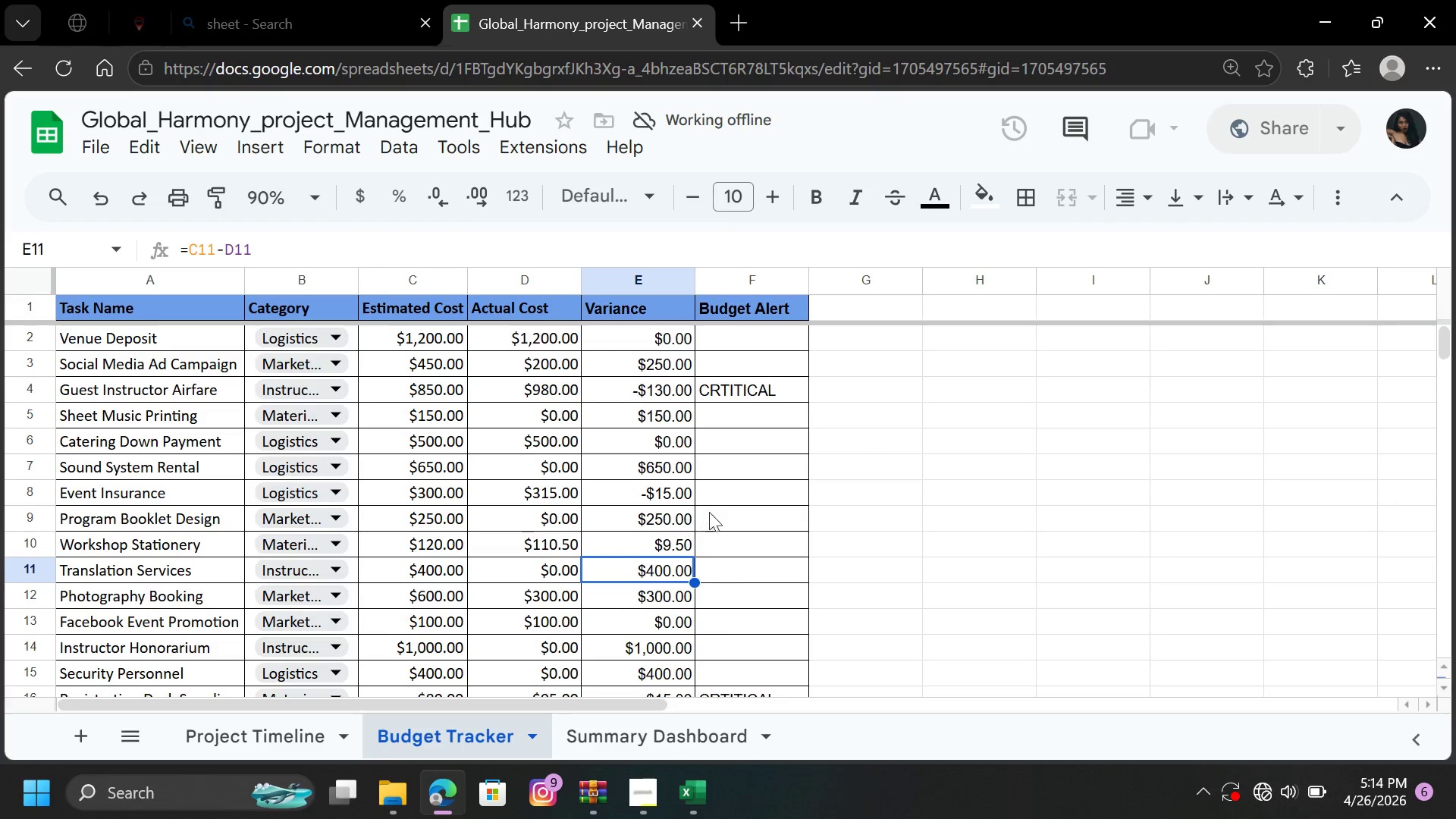 
left_click_drag(start_coordinate=[740, 505], to_coordinate=[757, 417])
 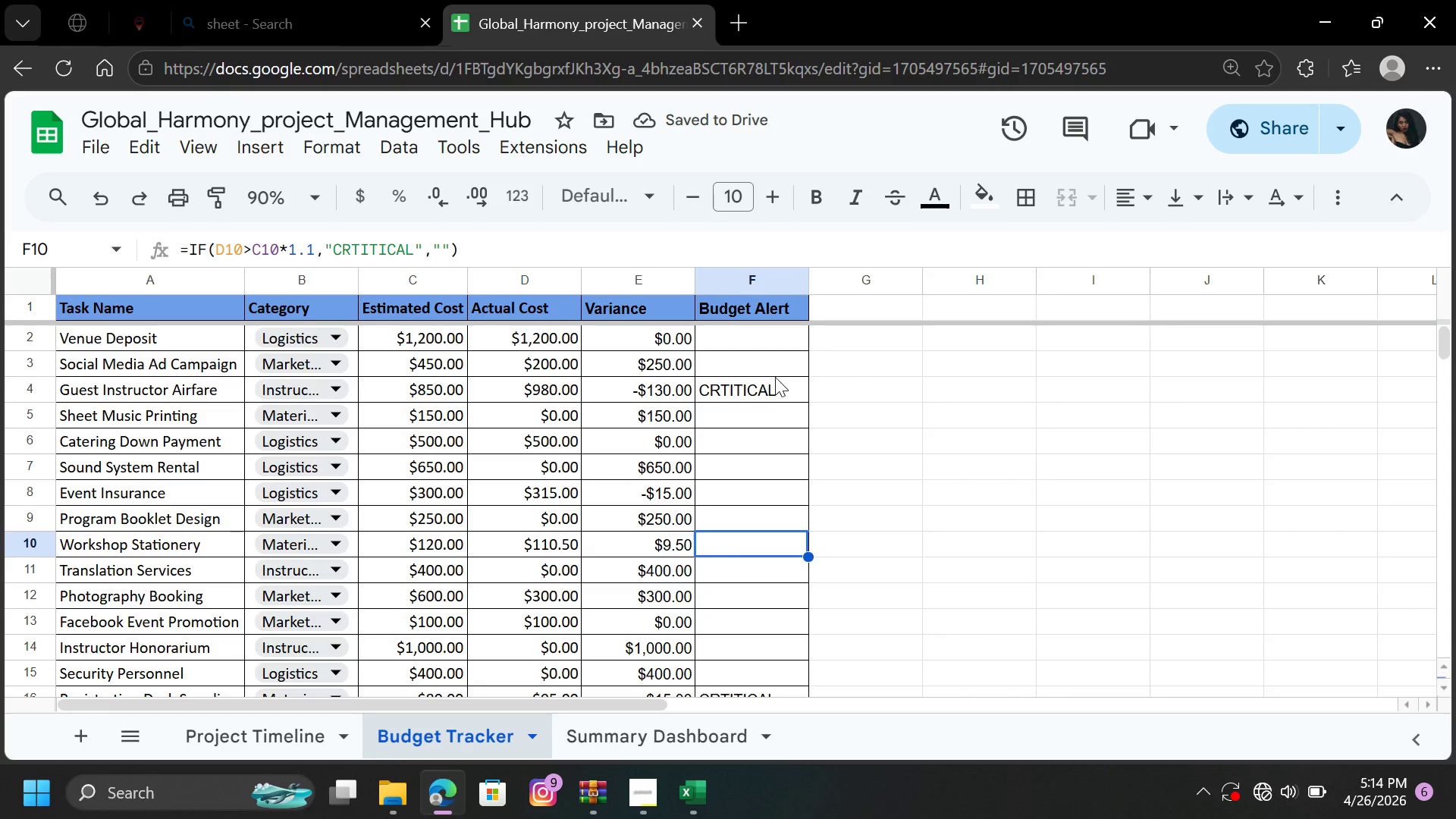 
left_click([773, 362])
 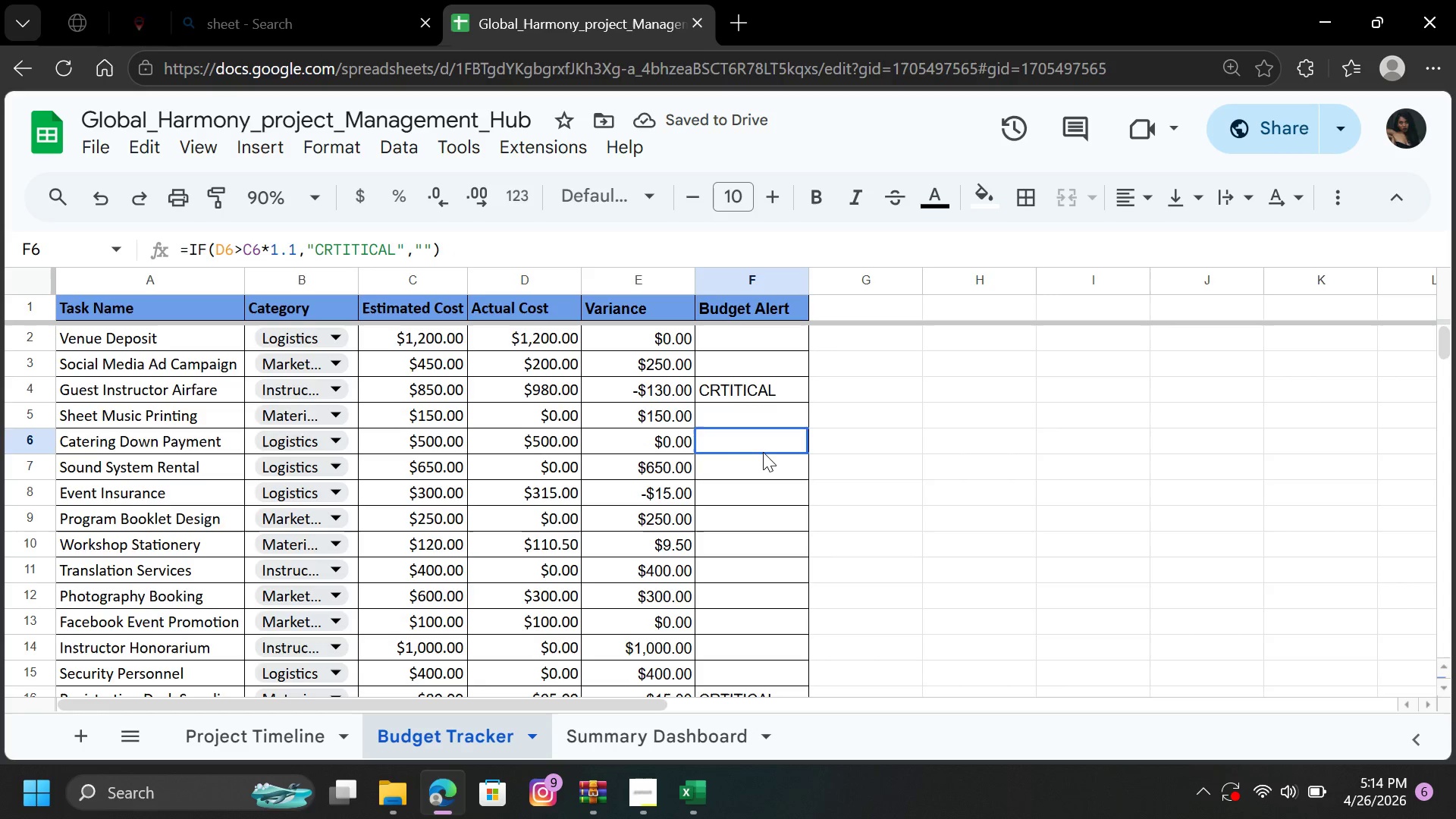 
left_click([763, 452])
 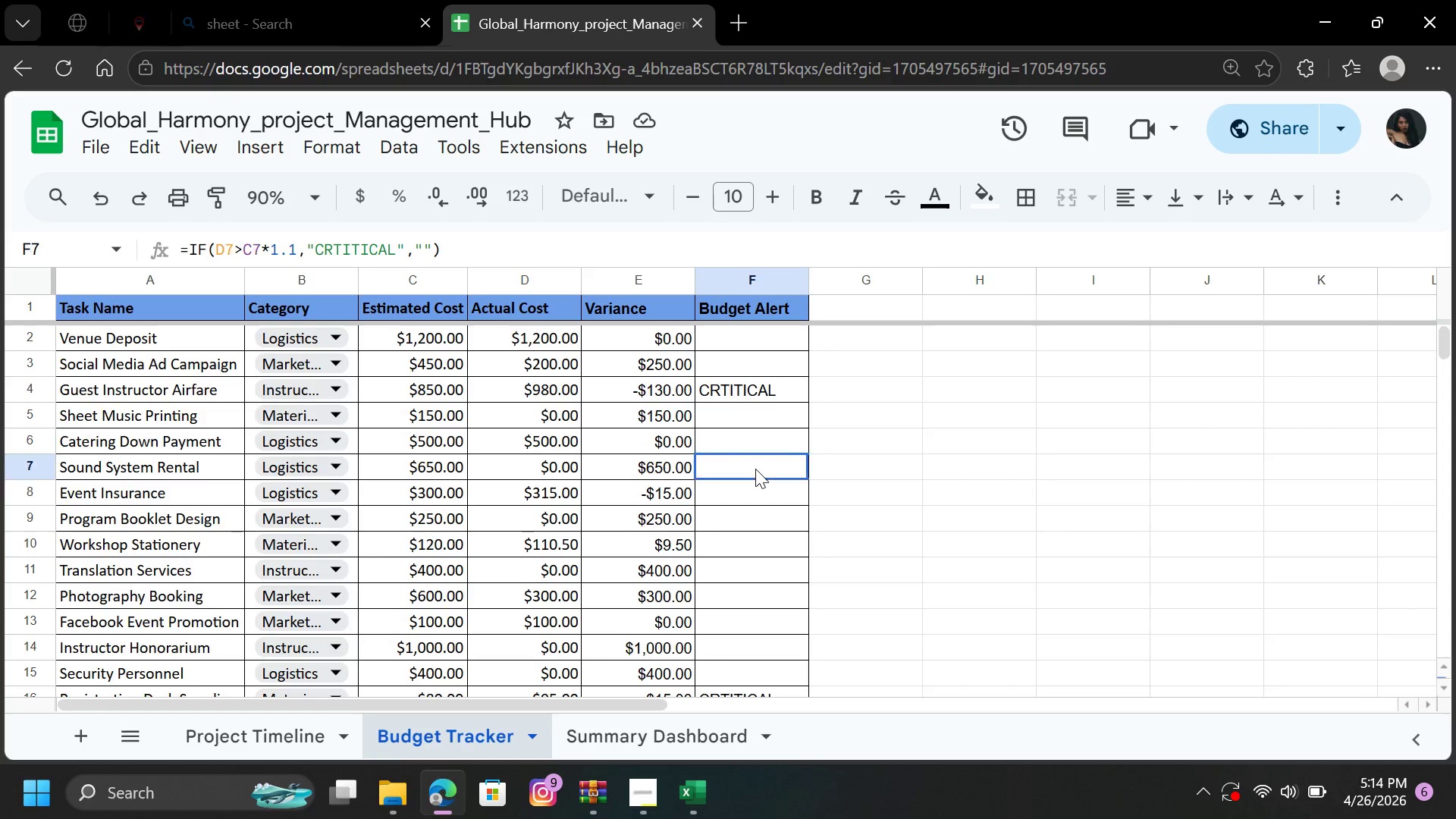 